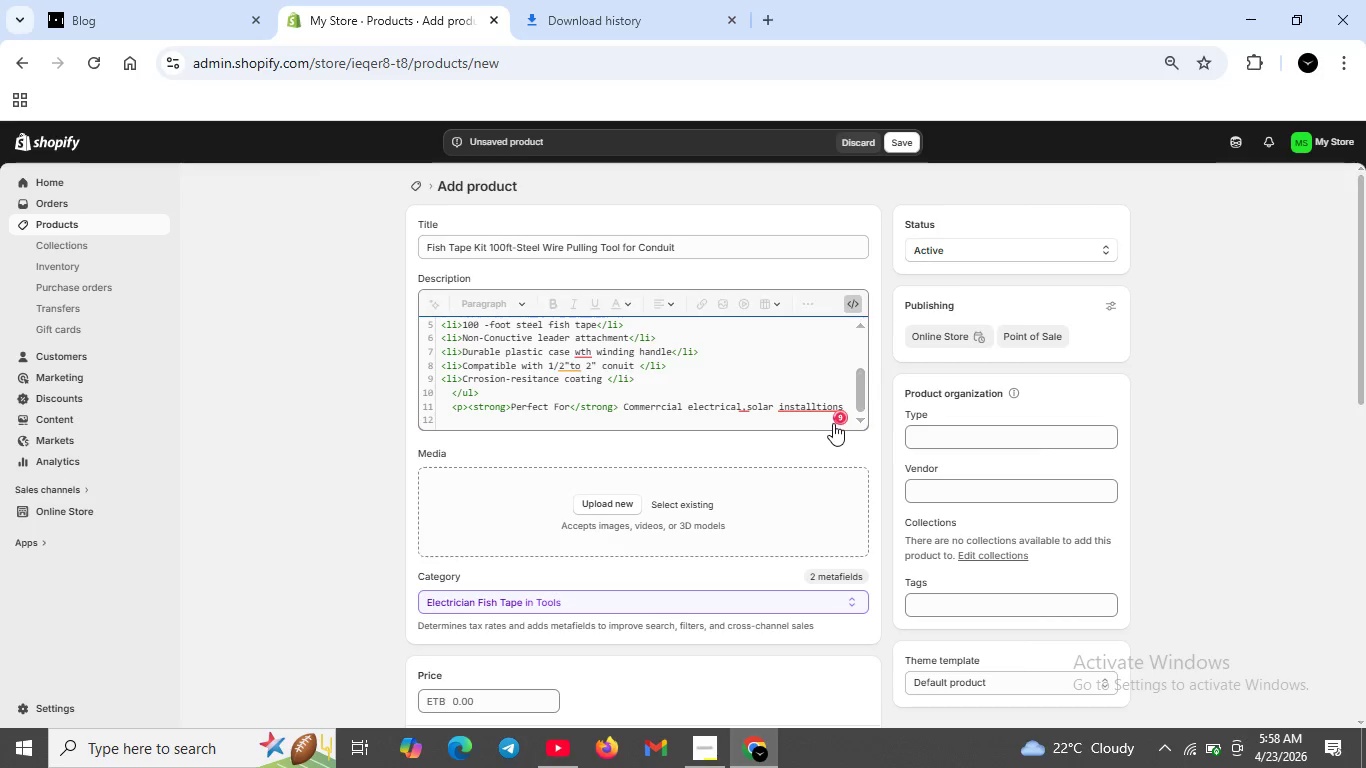 
key(Comma)
 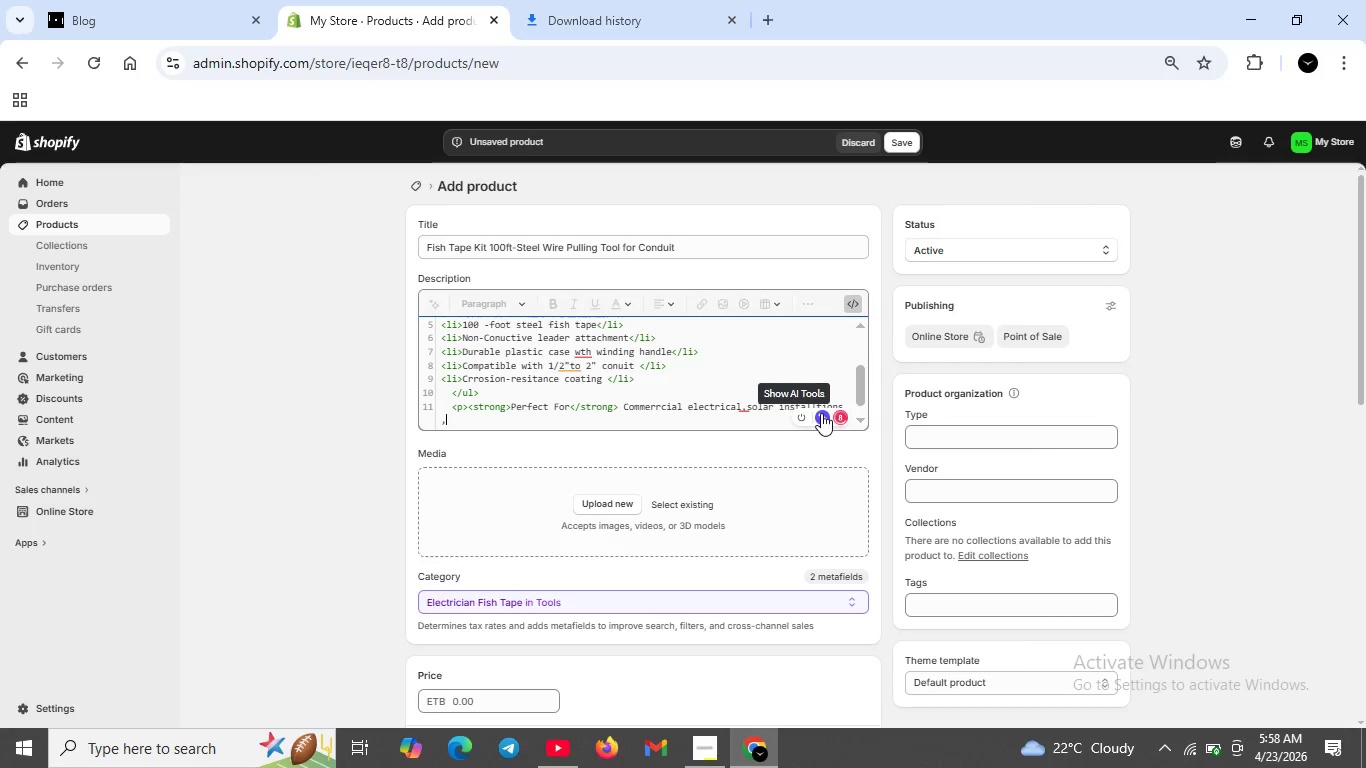 
key(L)
 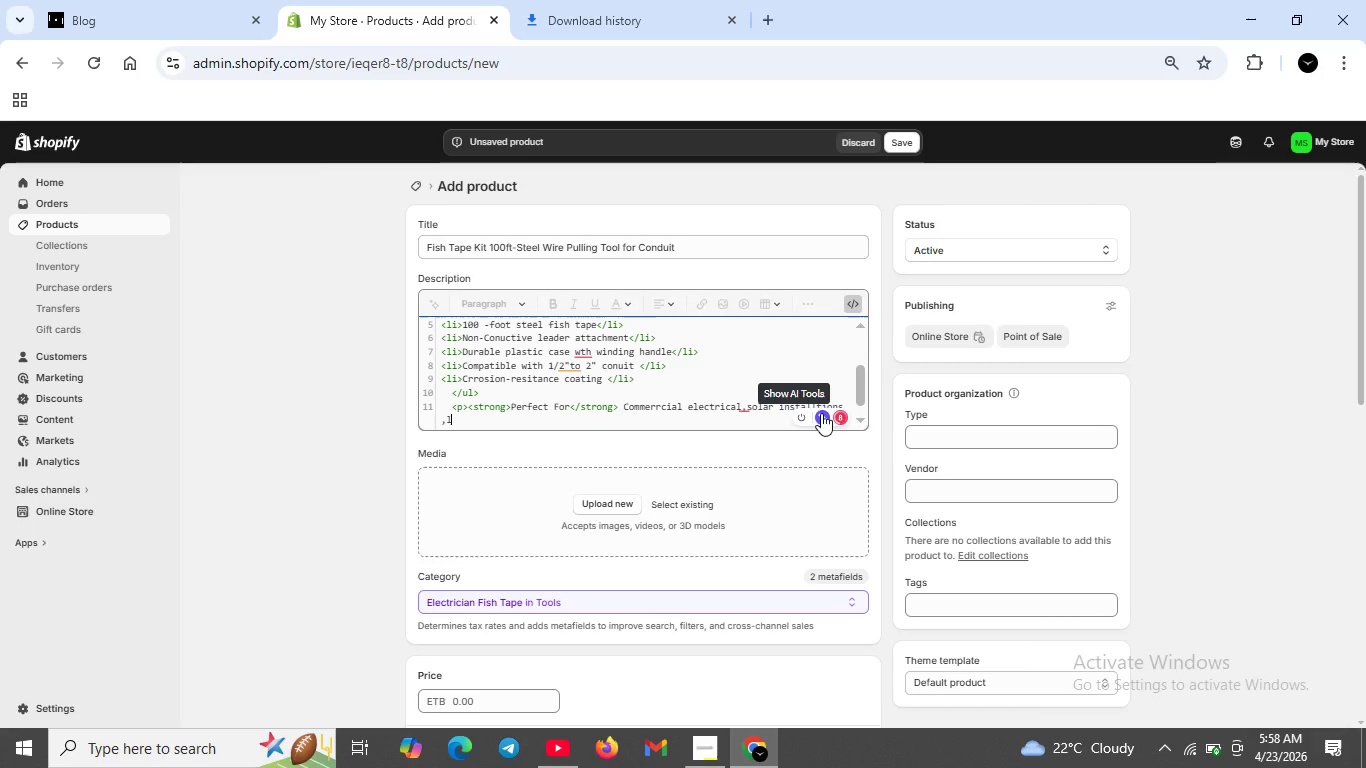 
key(Backspace)
 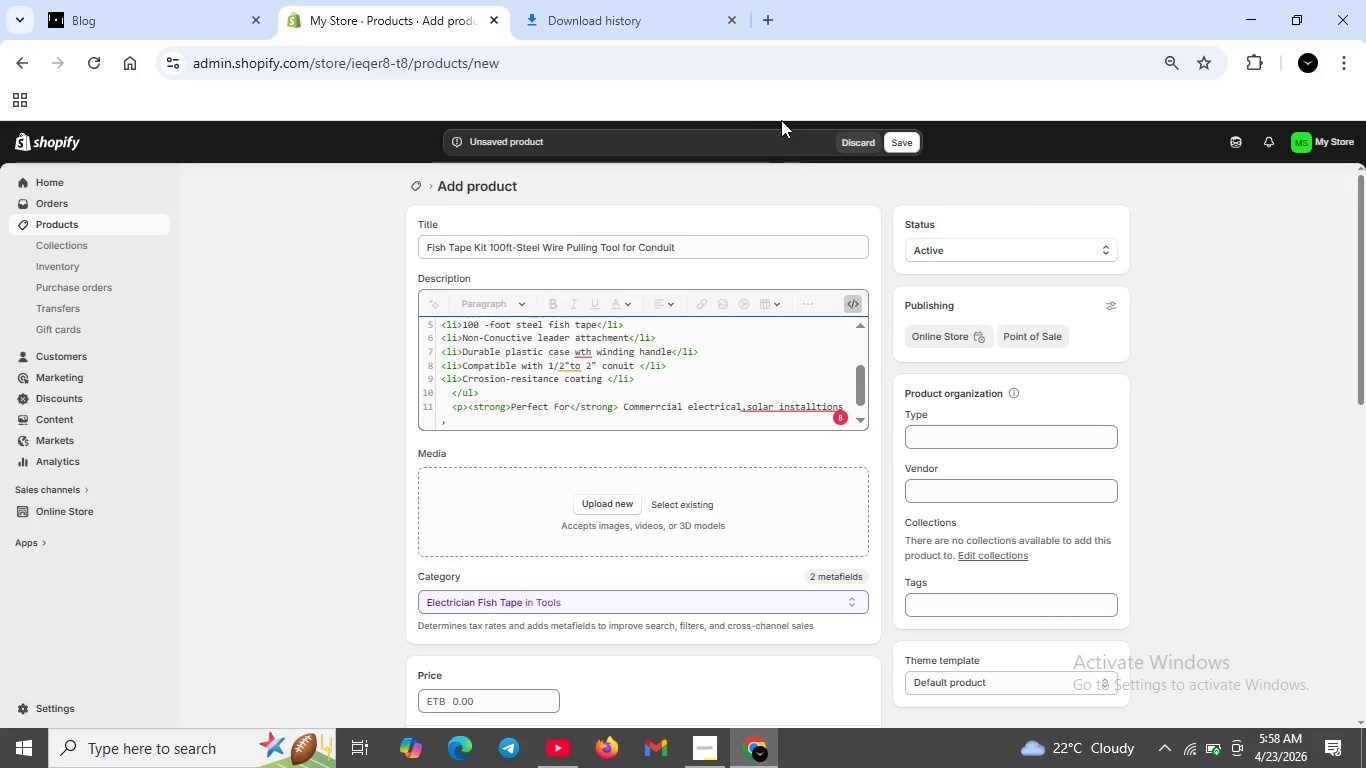 
left_click([665, 378])
 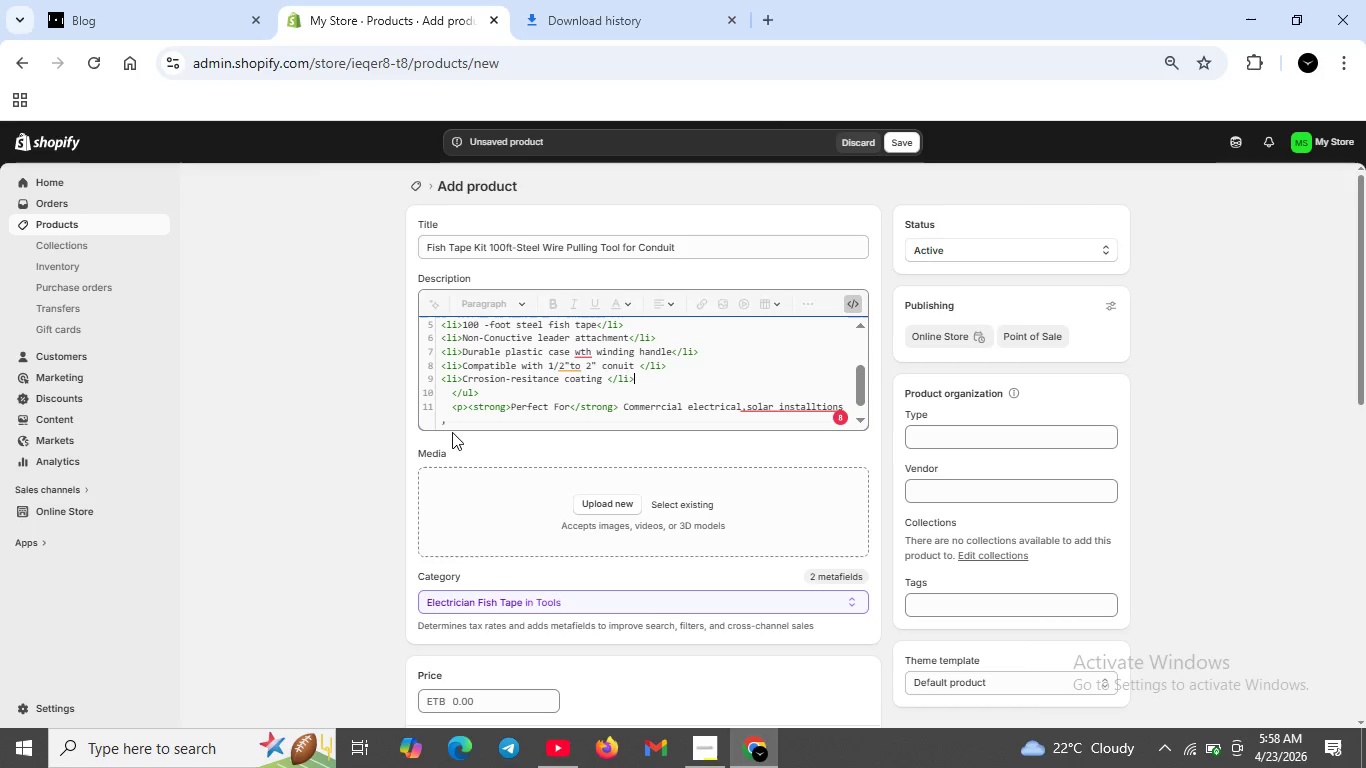 
left_click([451, 432])
 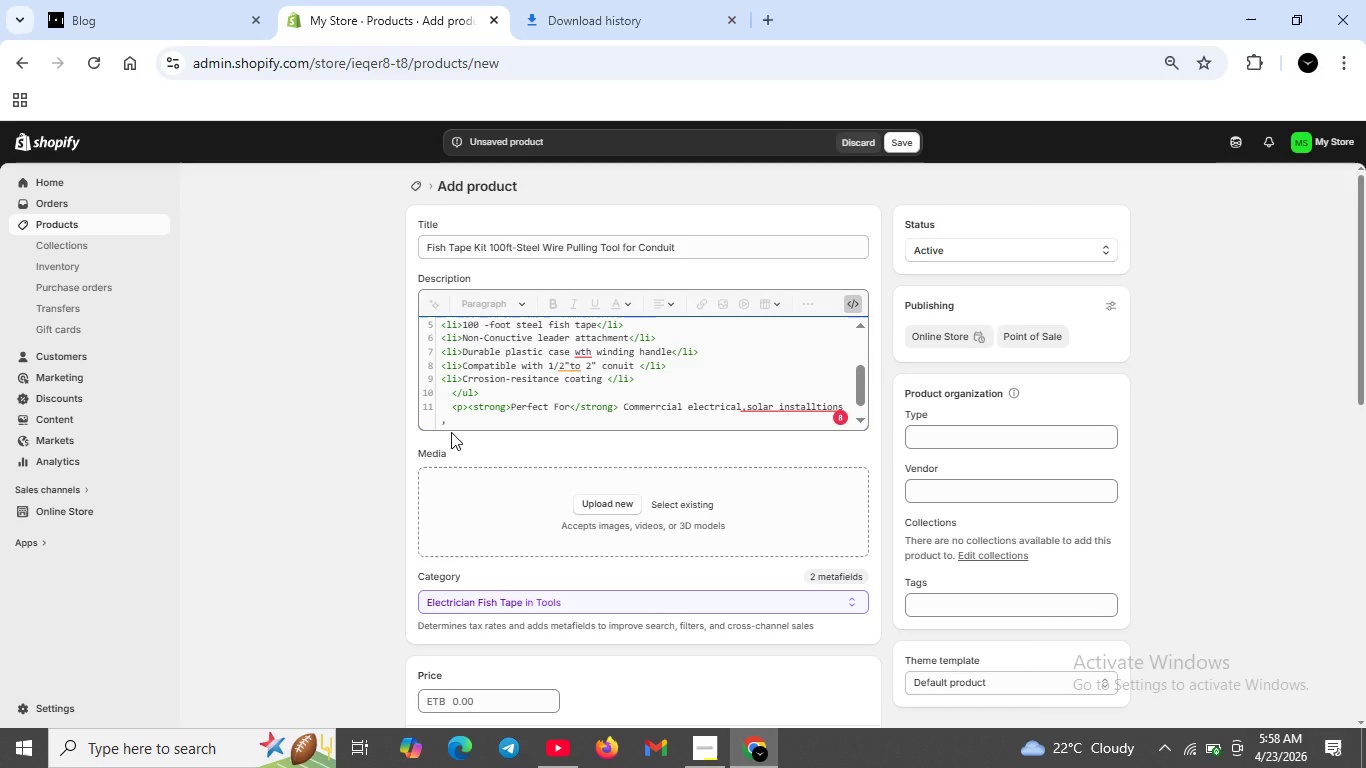 
type( olatge cabling and industrialised pulling </p>)
 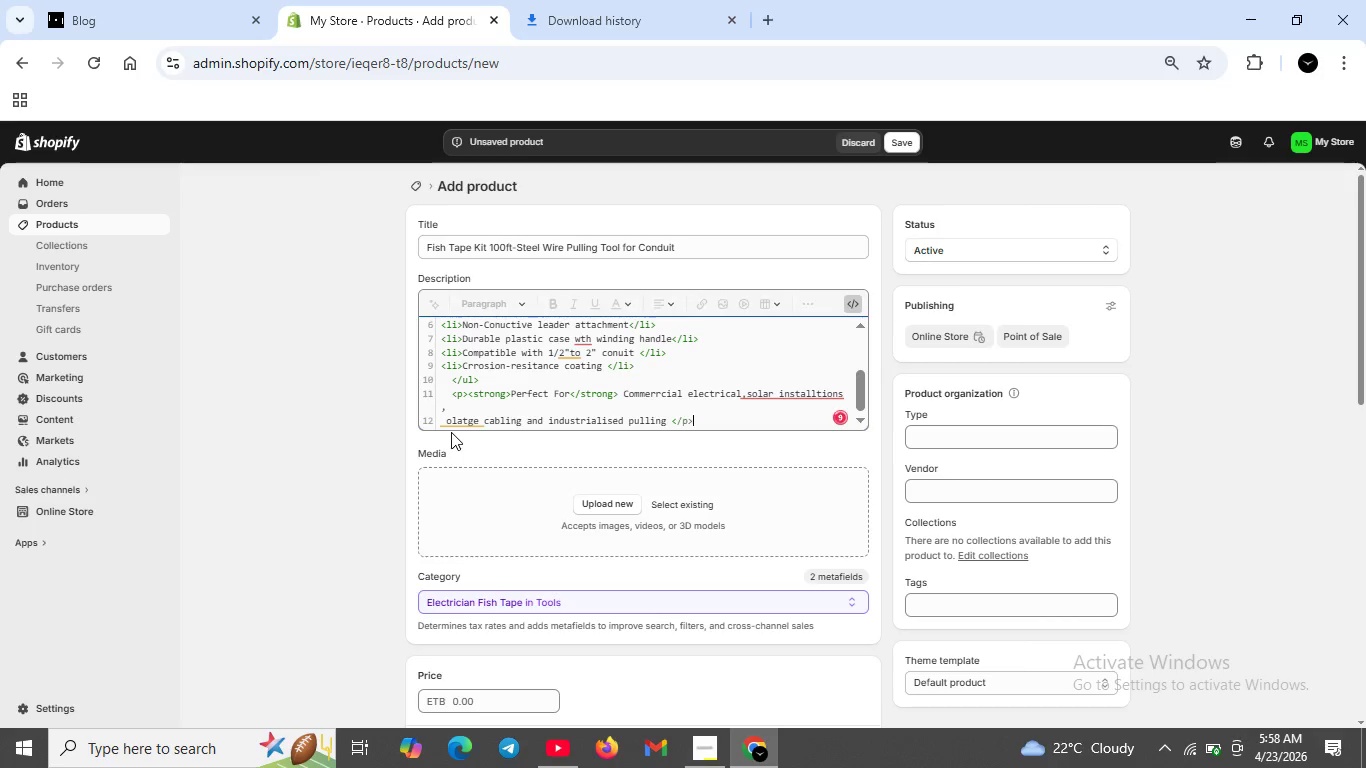 
left_click([464, 410])
 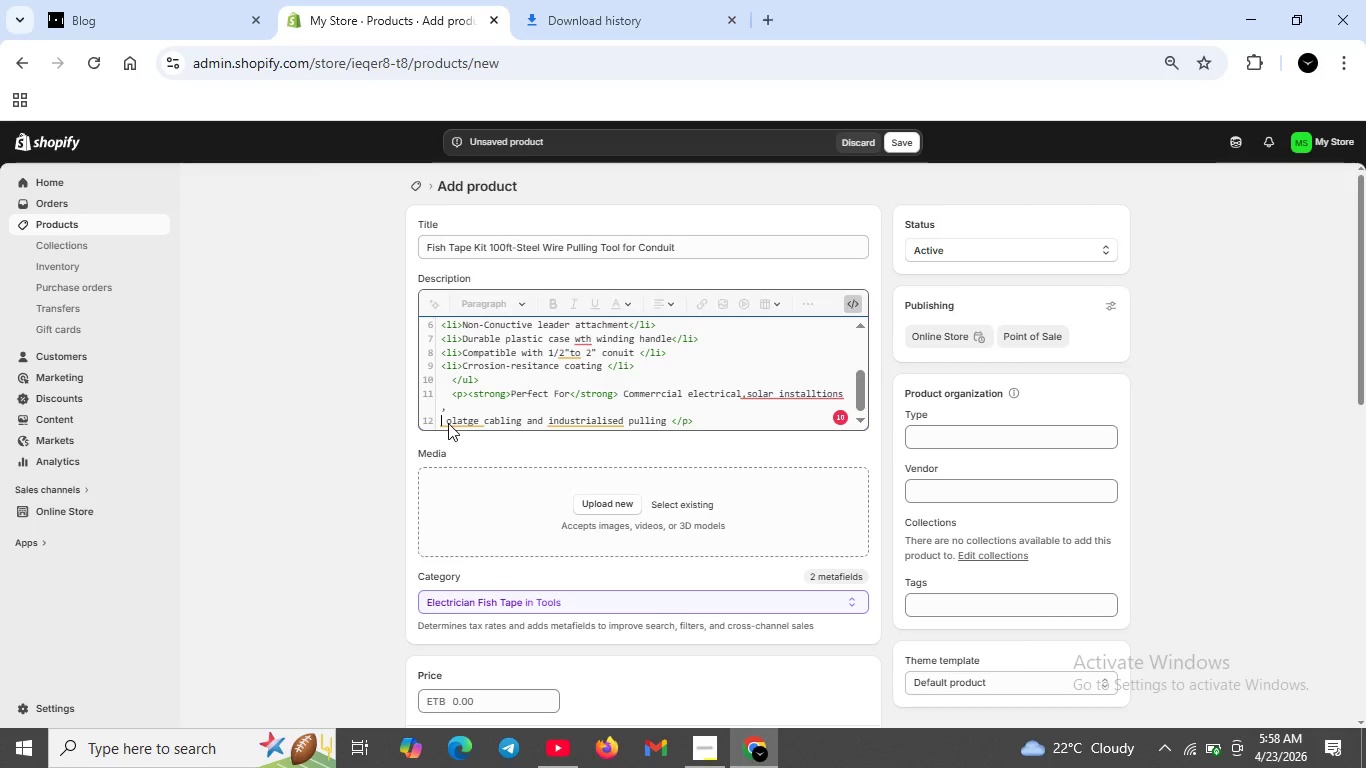 
double_click([448, 423])
 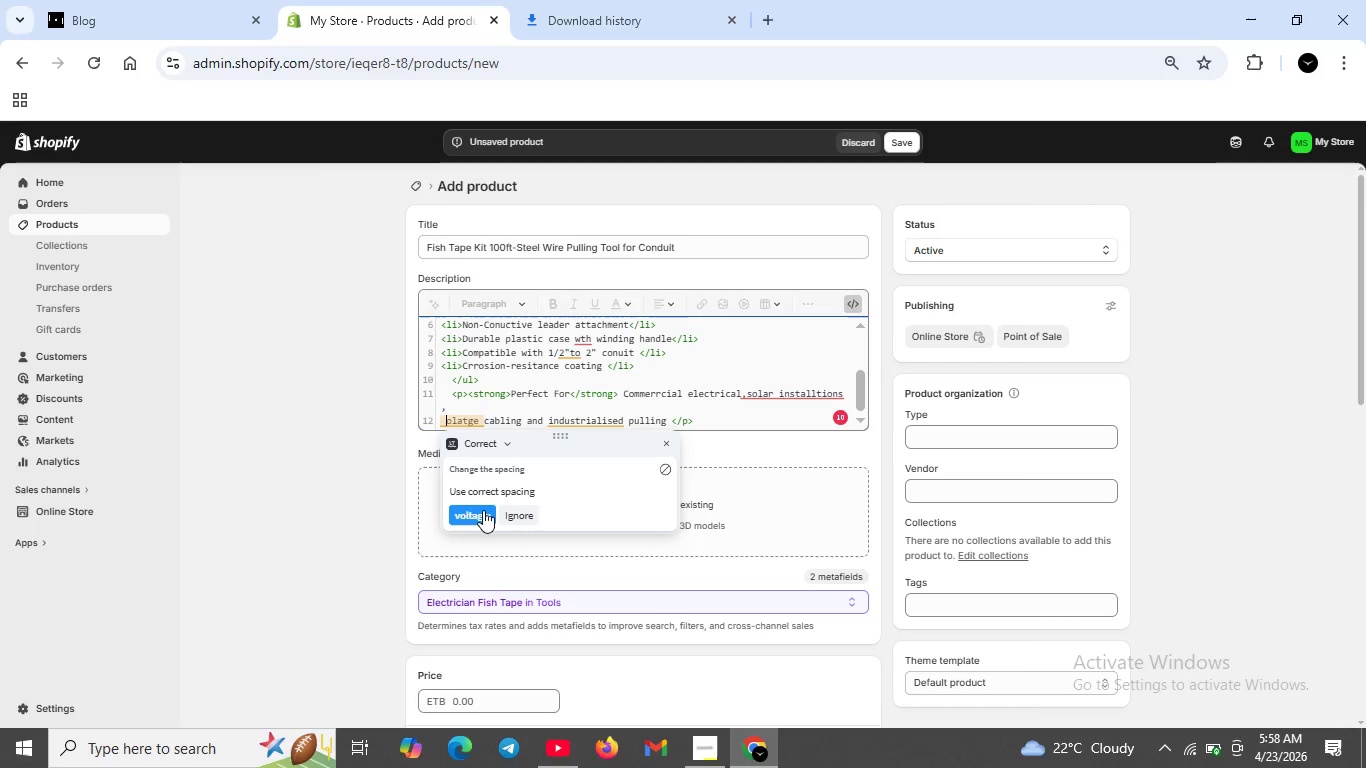 
left_click([479, 514])
 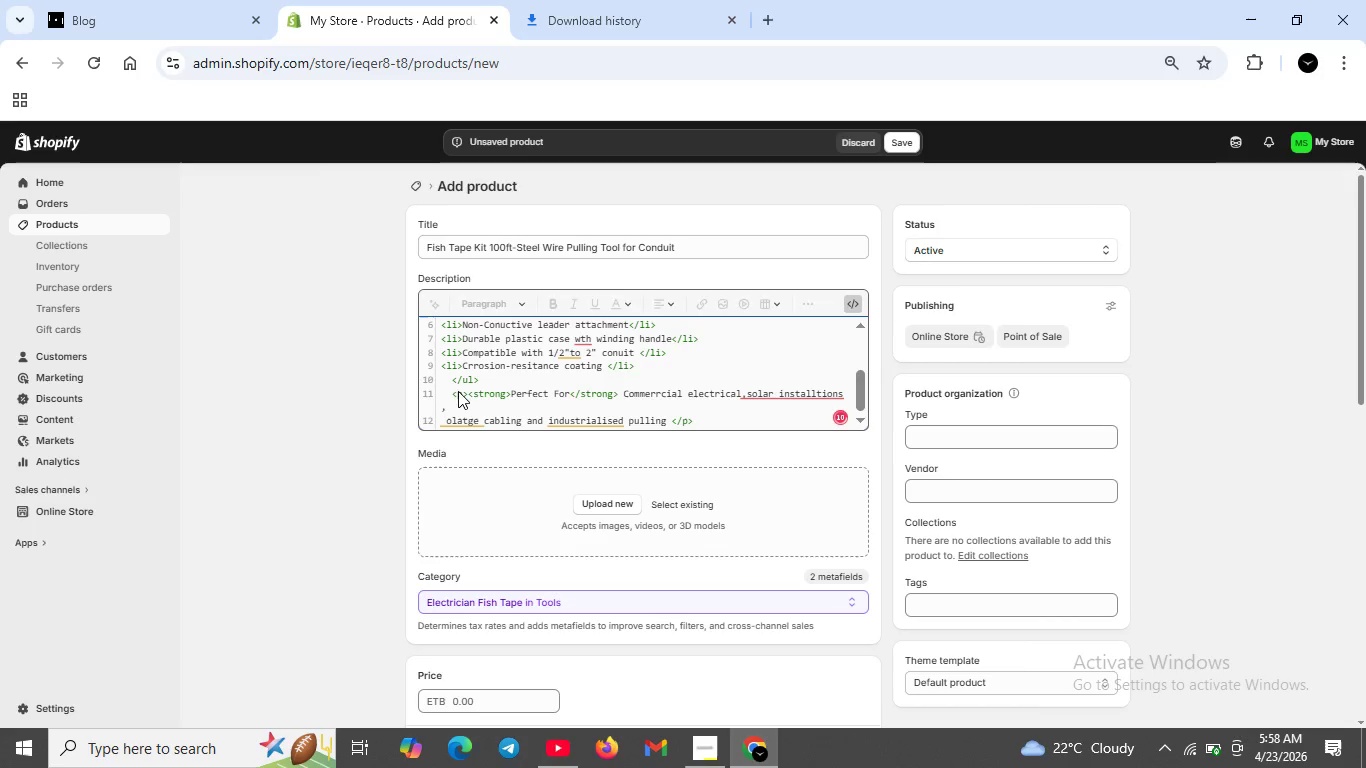 
left_click([458, 394])
 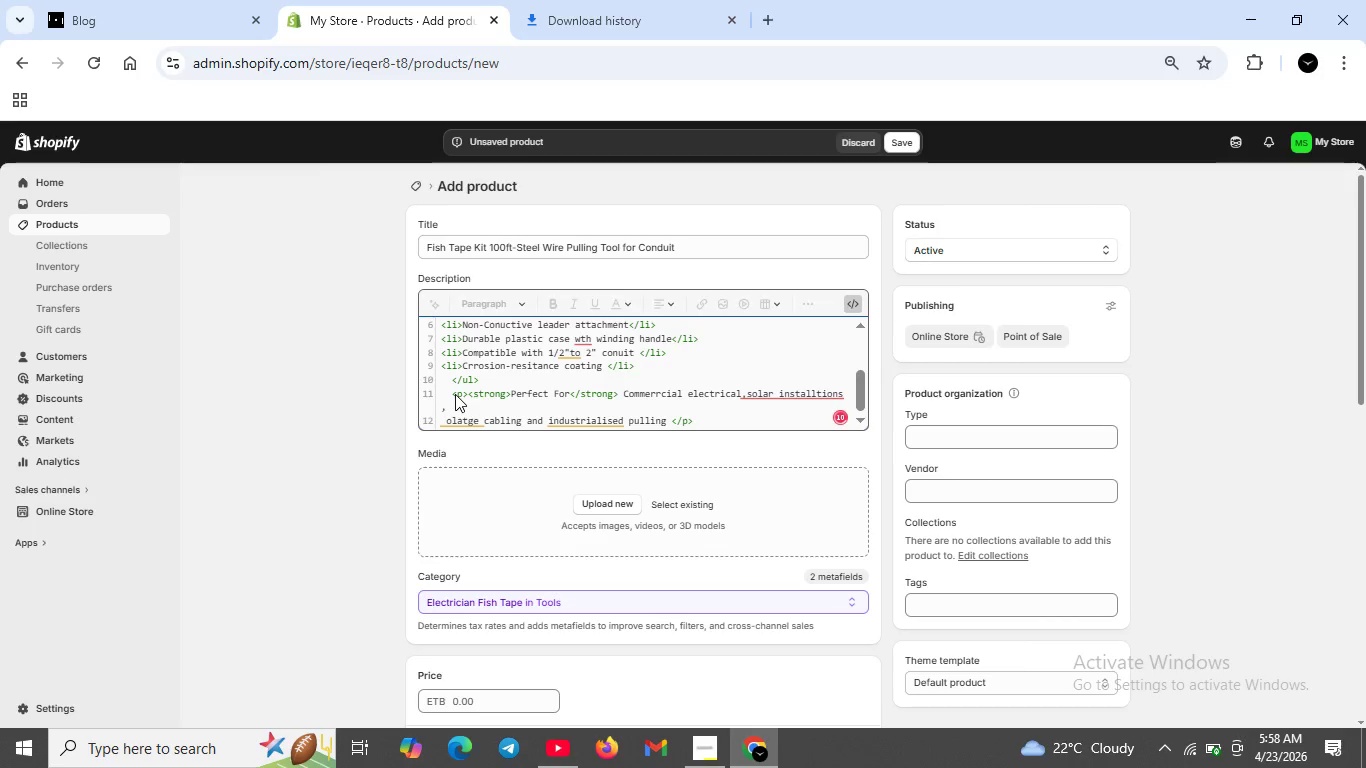 
key(ArrowLeft)
 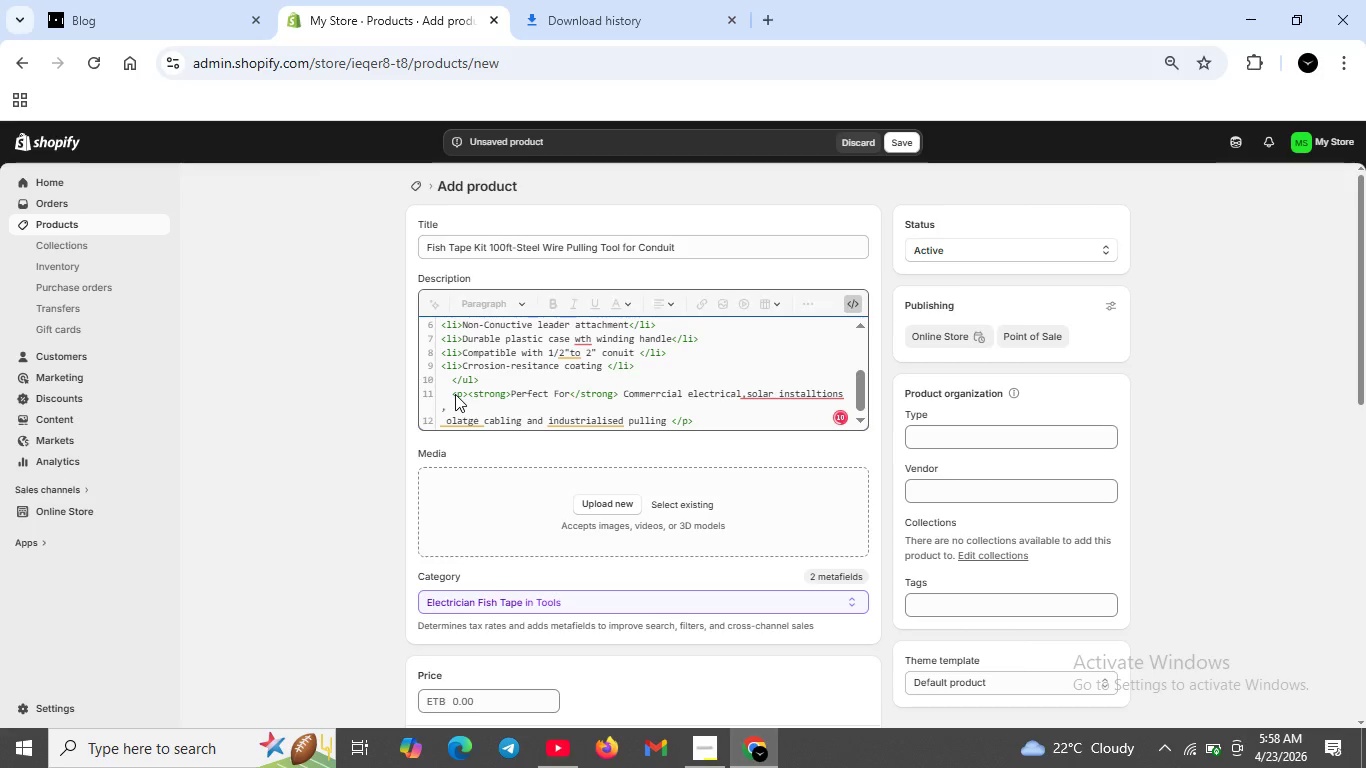 
key(Backspace)
 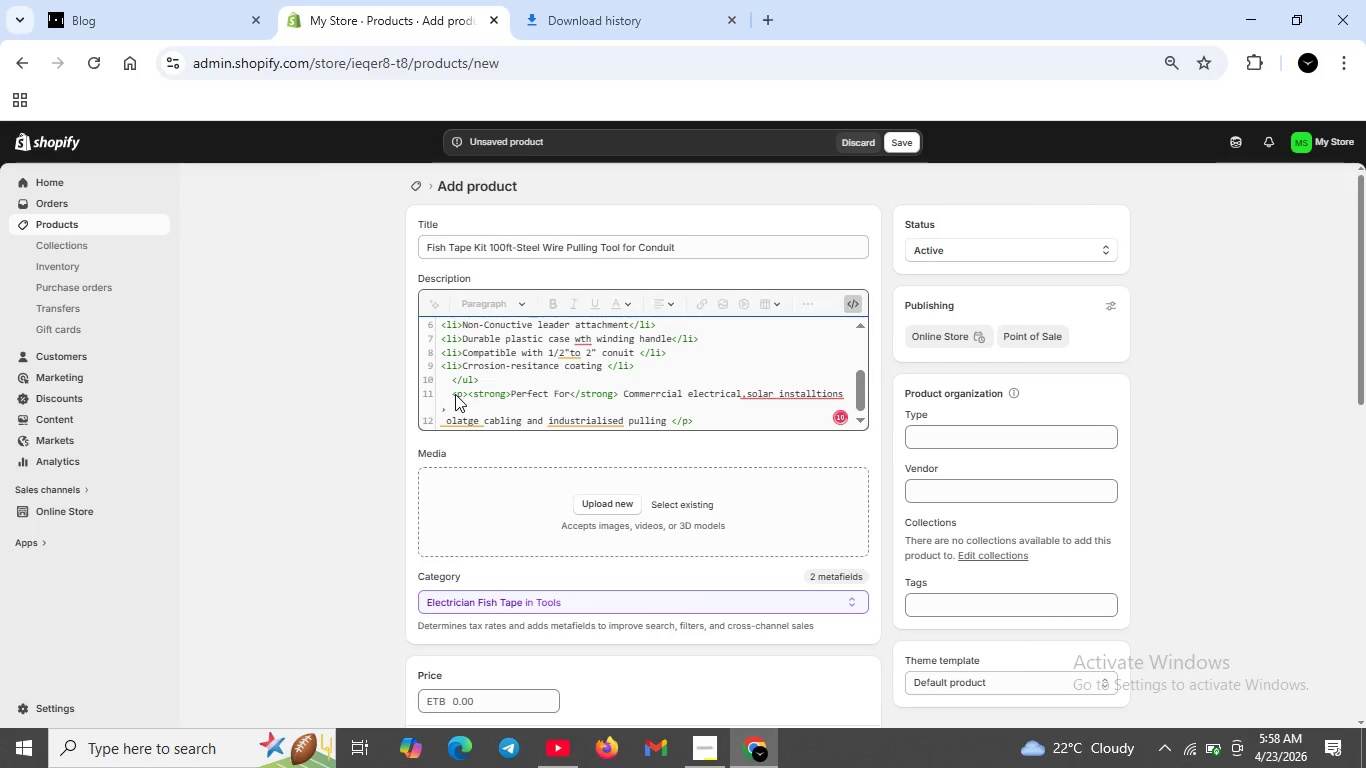 
scroll: coordinate [455, 394], scroll_direction: none, amount: 0.0
 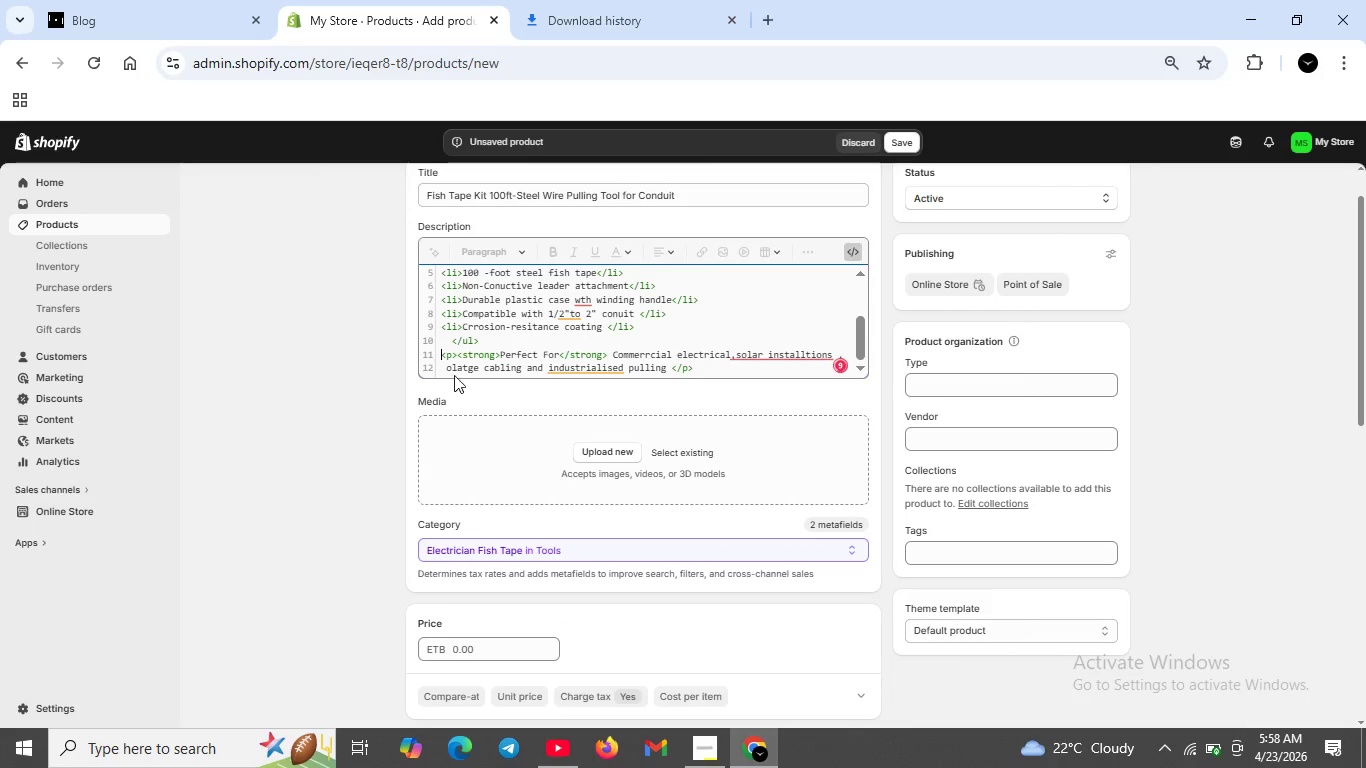 
scroll: coordinate [496, 339], scroll_direction: up, amount: 5.0
 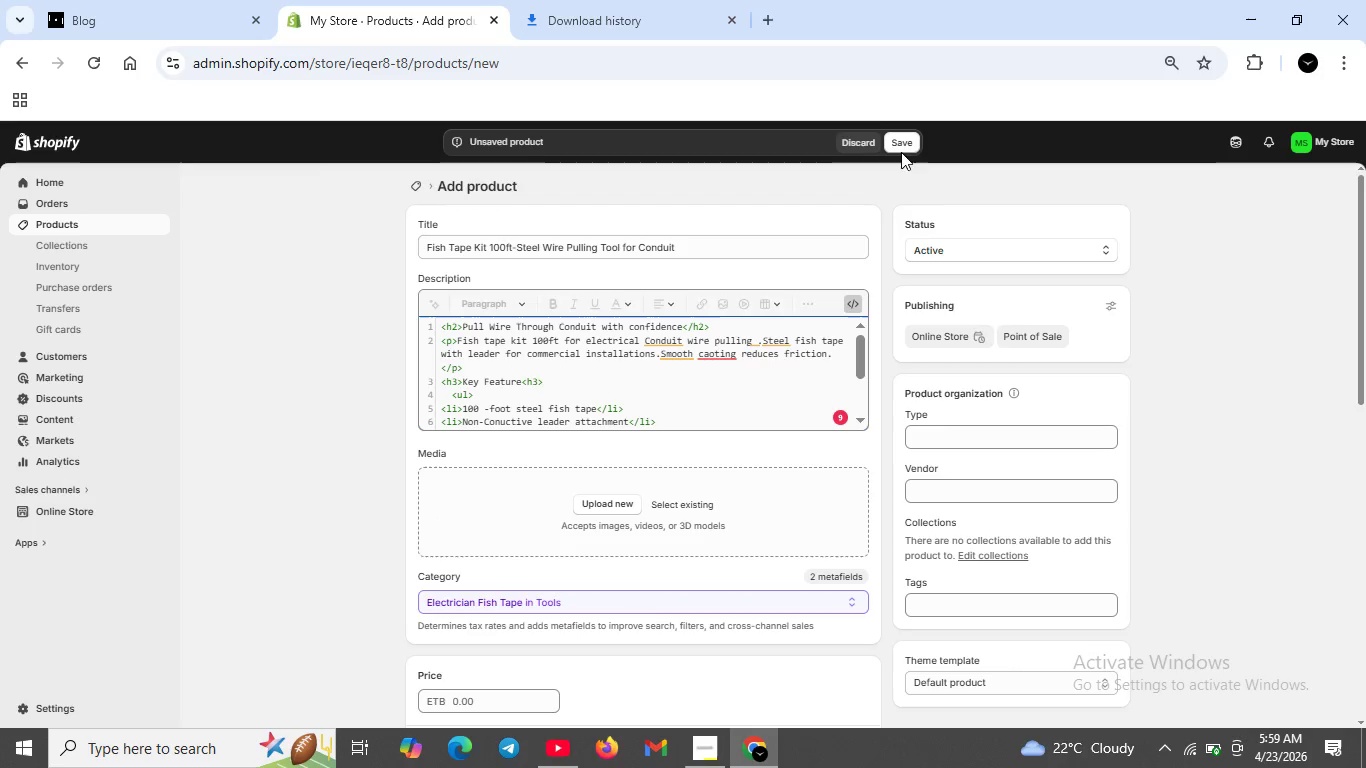 
left_click([901, 146])
 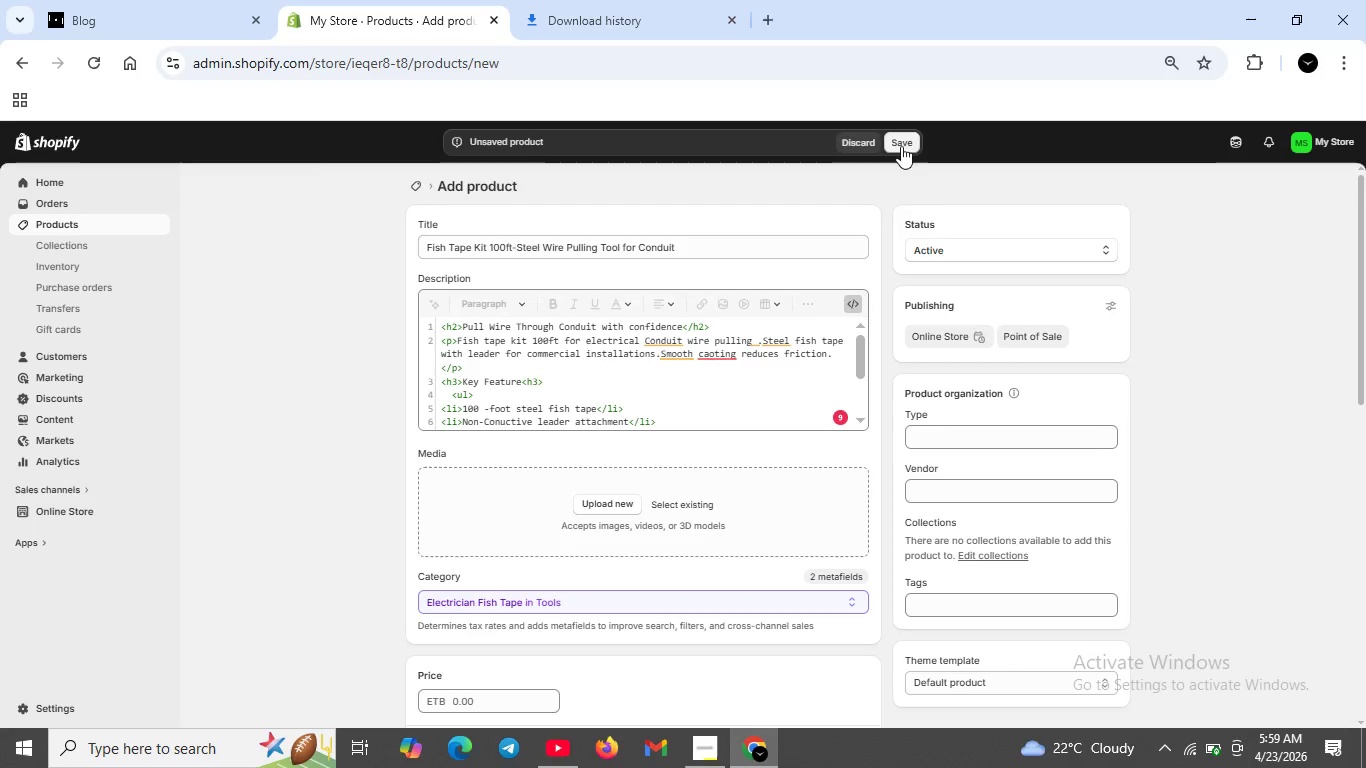 
scroll: coordinate [901, 146], scroll_direction: none, amount: 0.0
 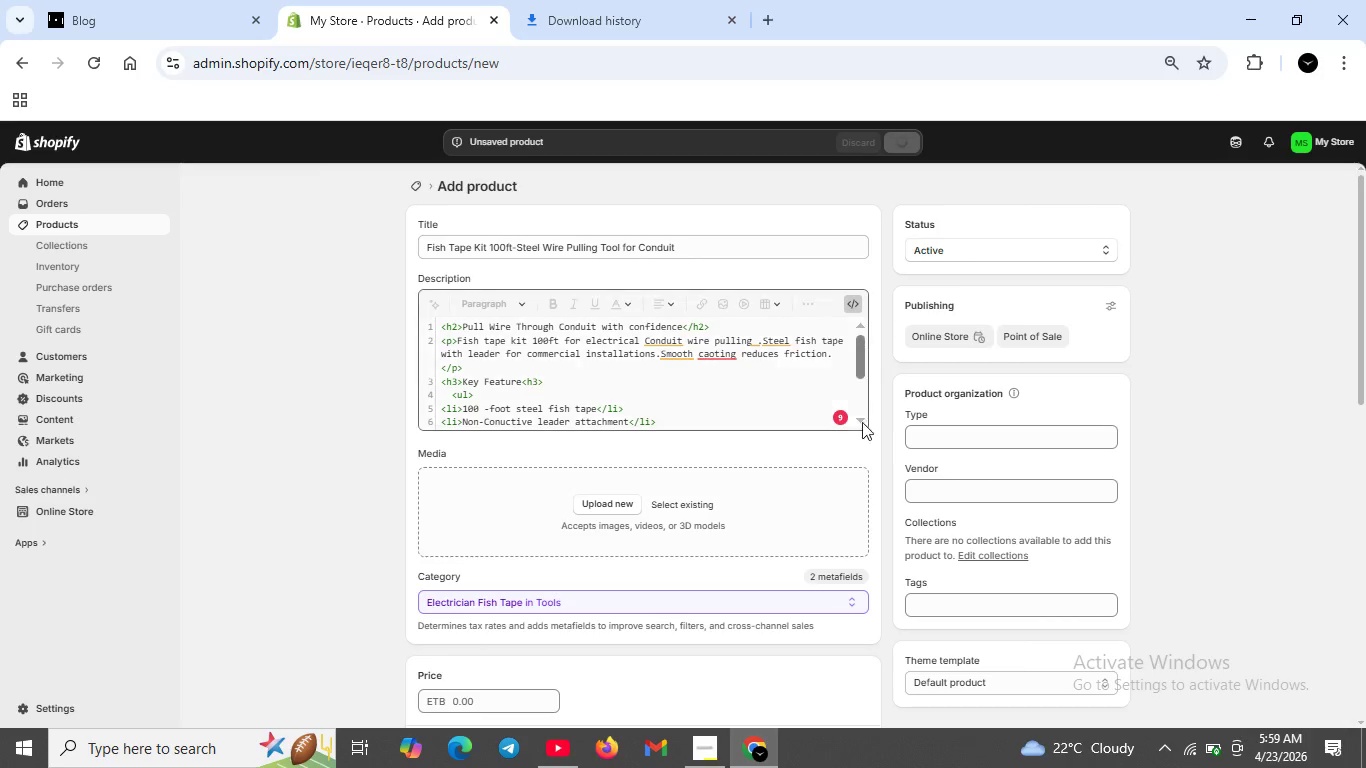 
wait(5.65)
 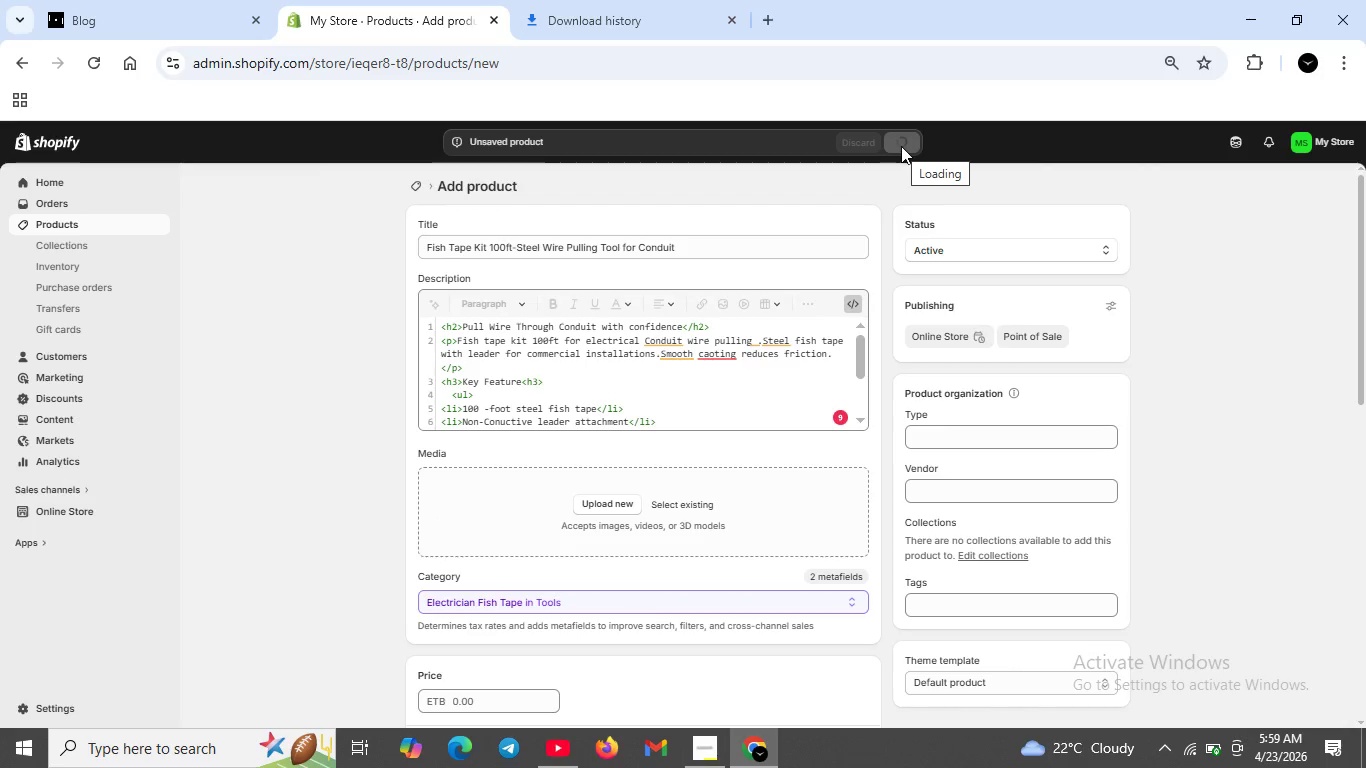 
left_click([706, 744])